 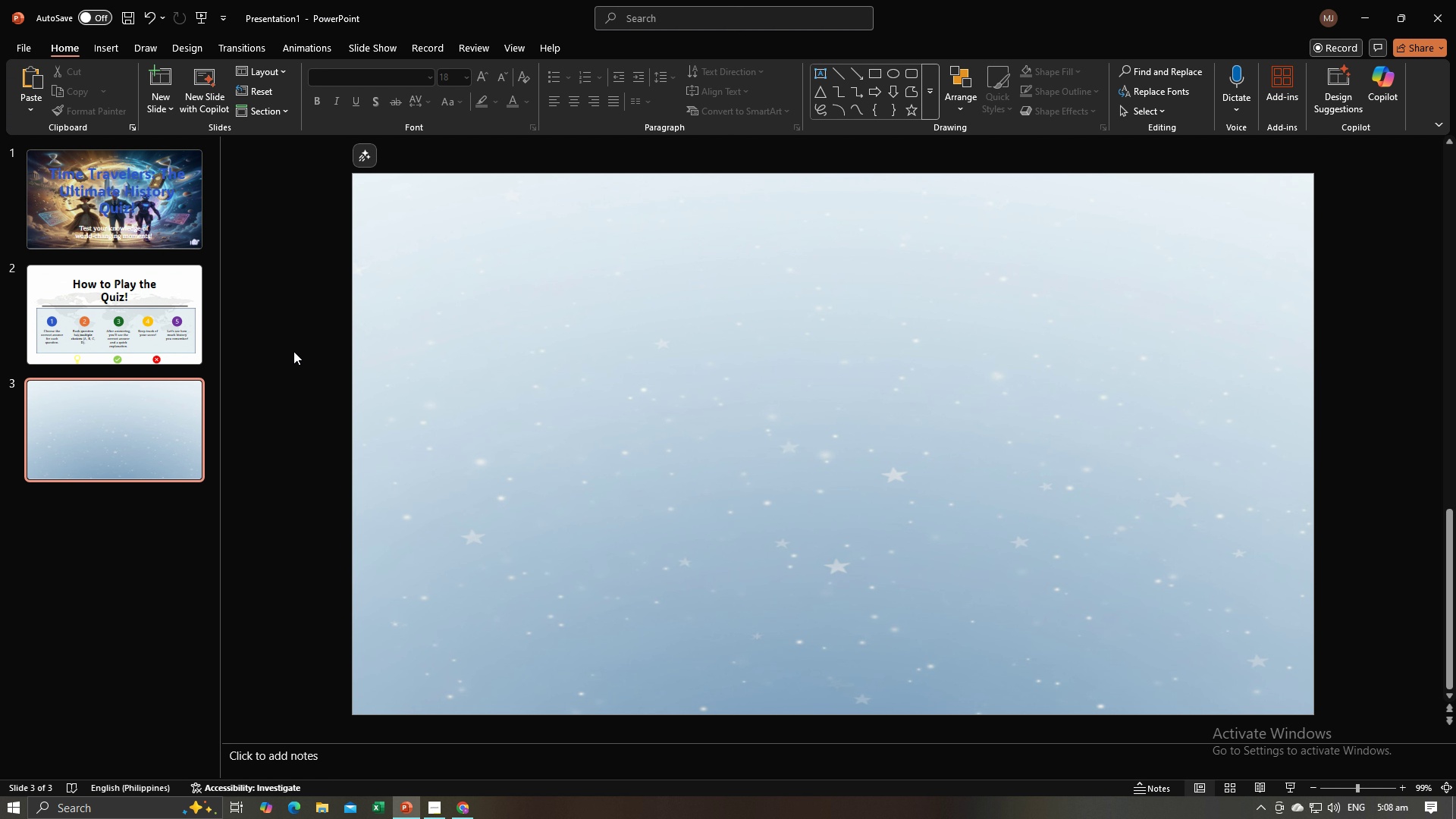 
key(Control+V)
 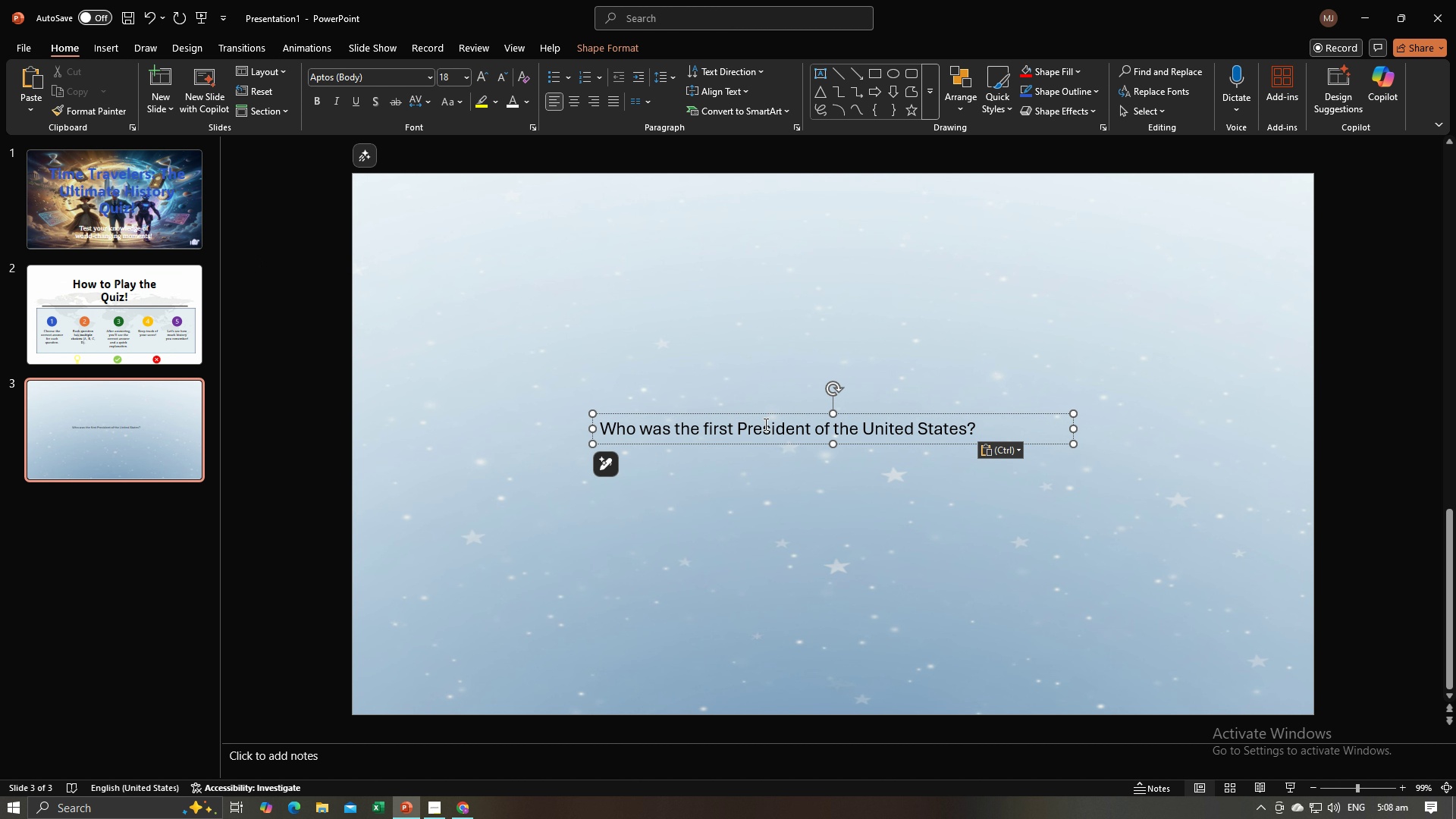 
key(Control+A)
 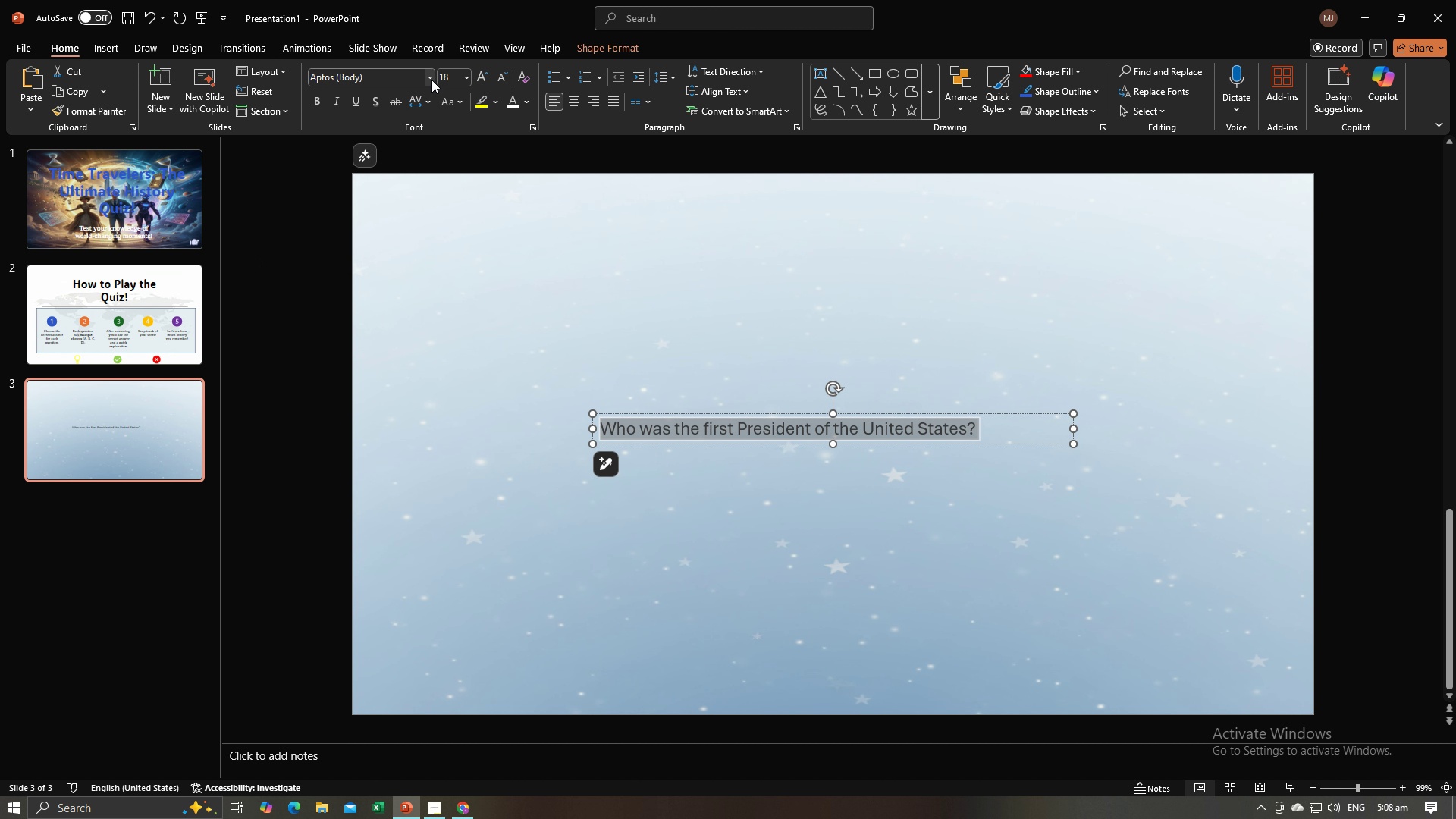 
left_click([431, 79])
 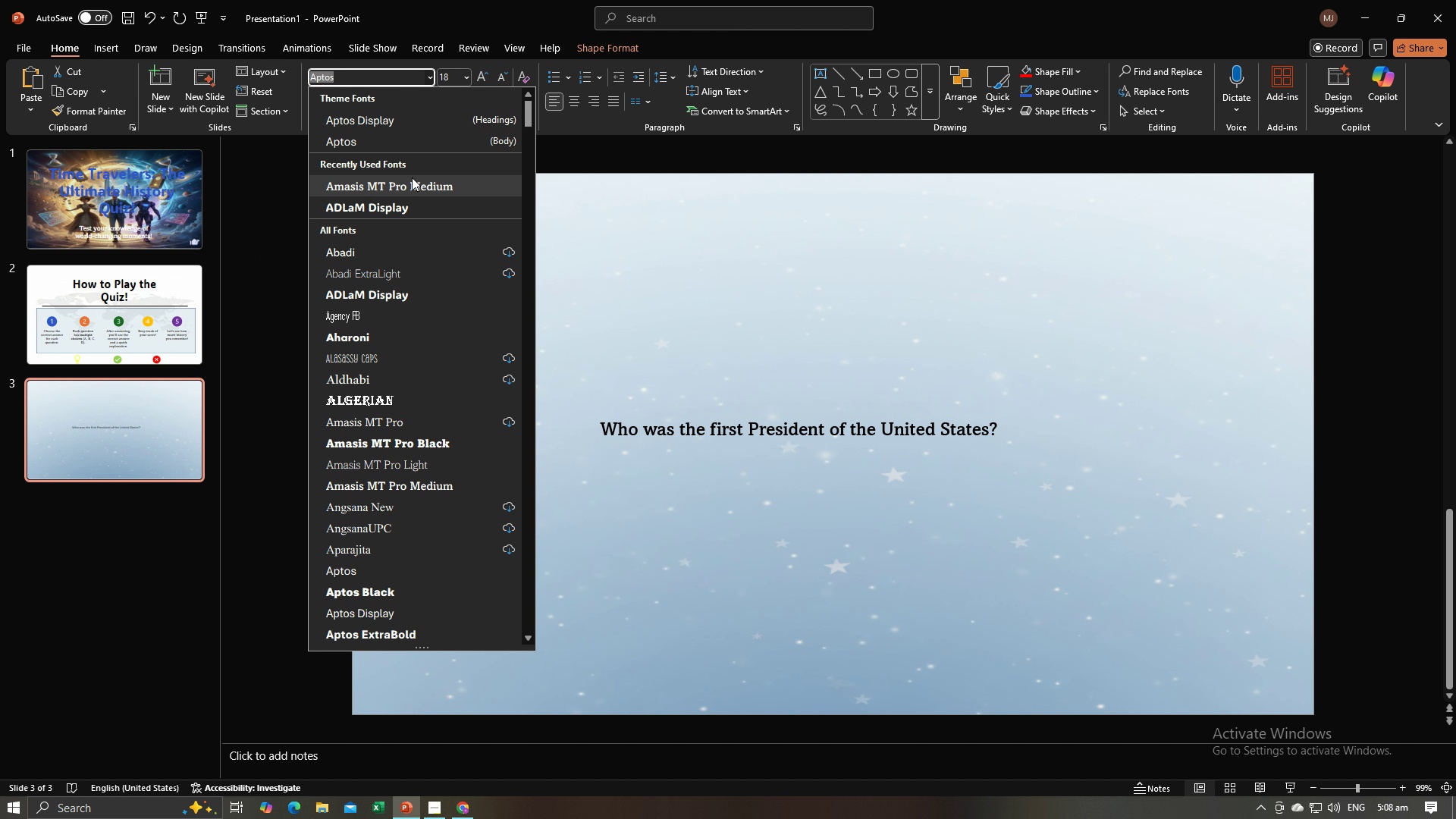 
left_click([412, 177])
 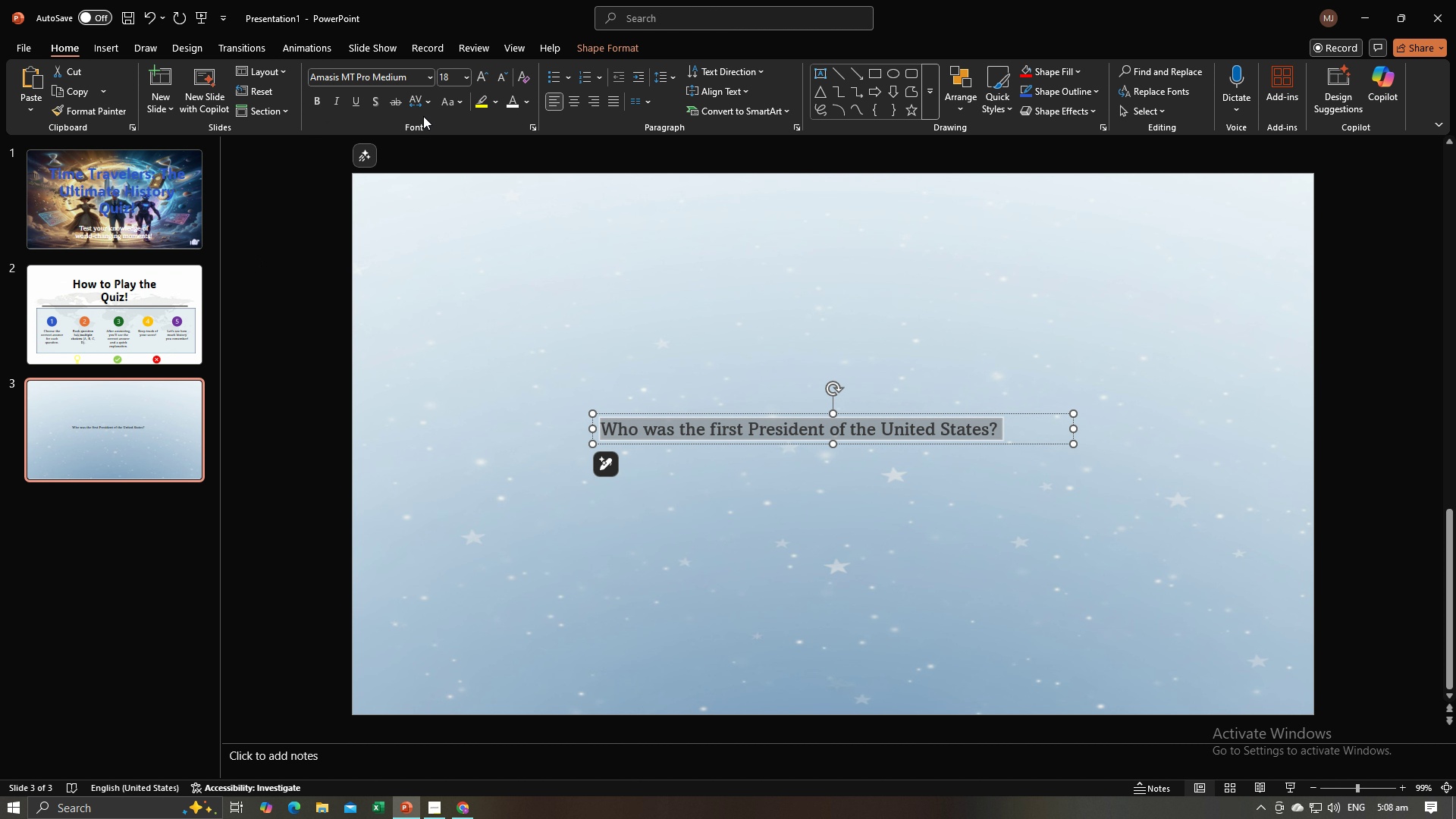 
mouse_move([439, 83])
 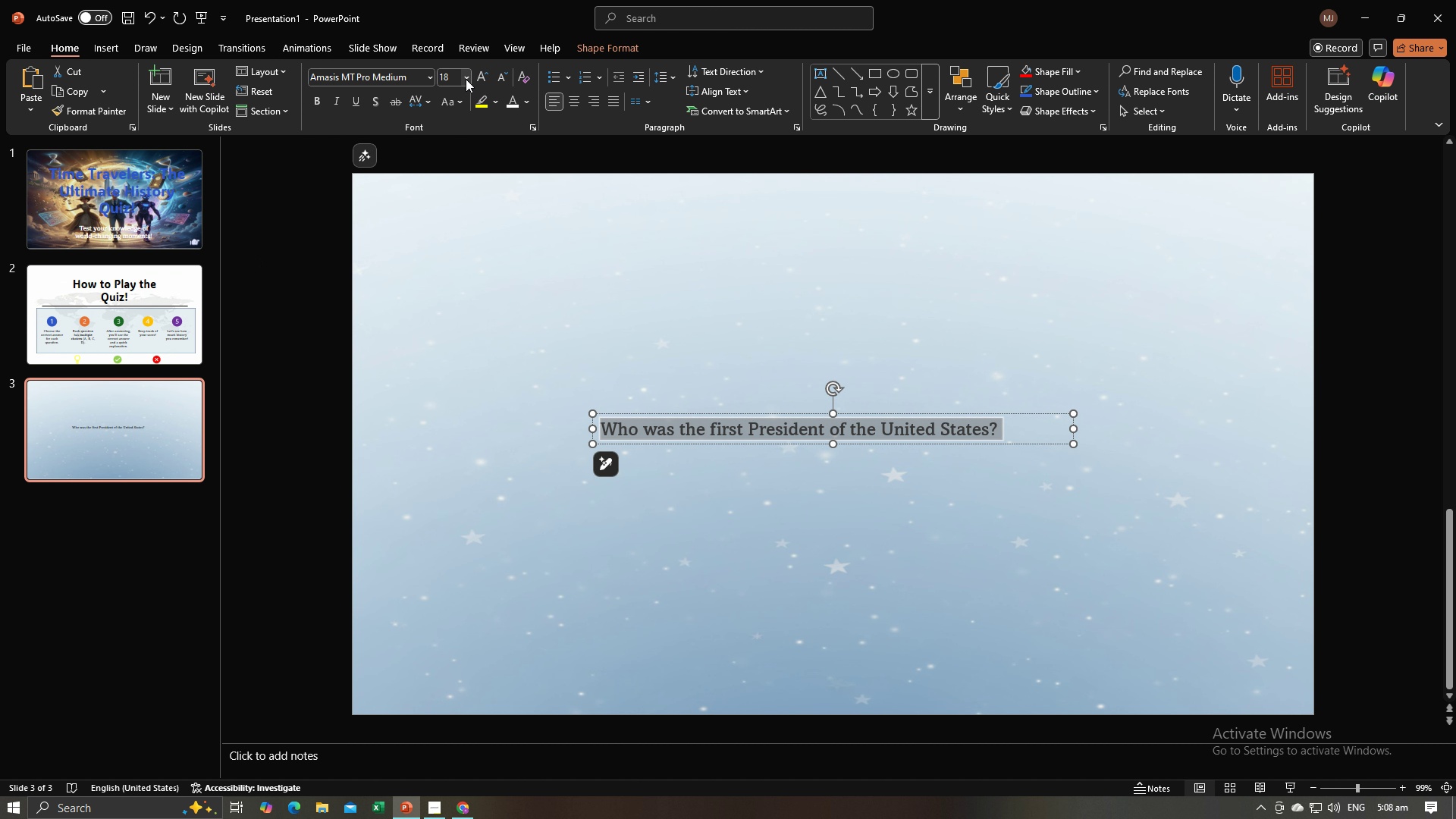 
left_click([466, 79])
 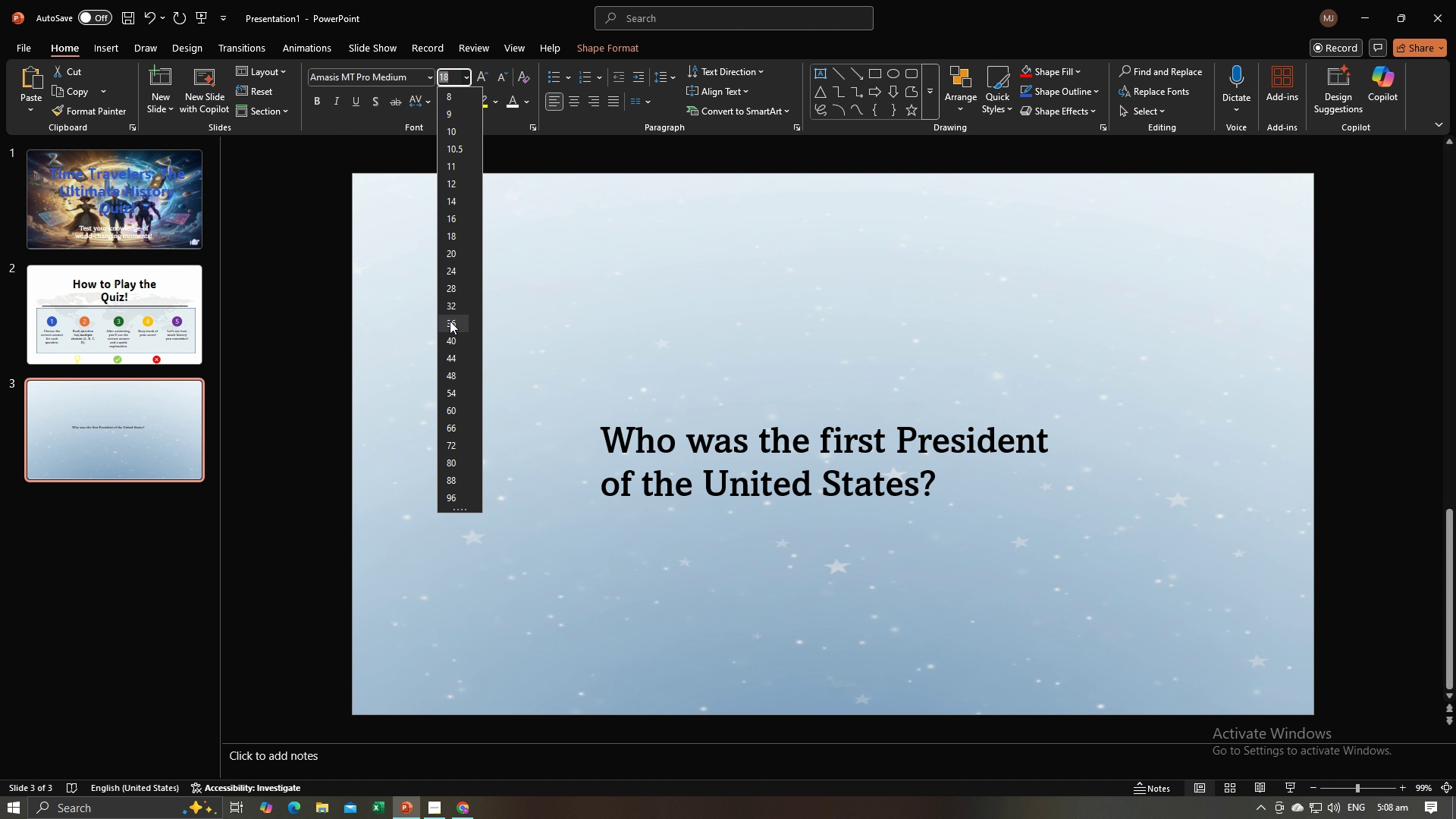 
left_click([450, 321])
 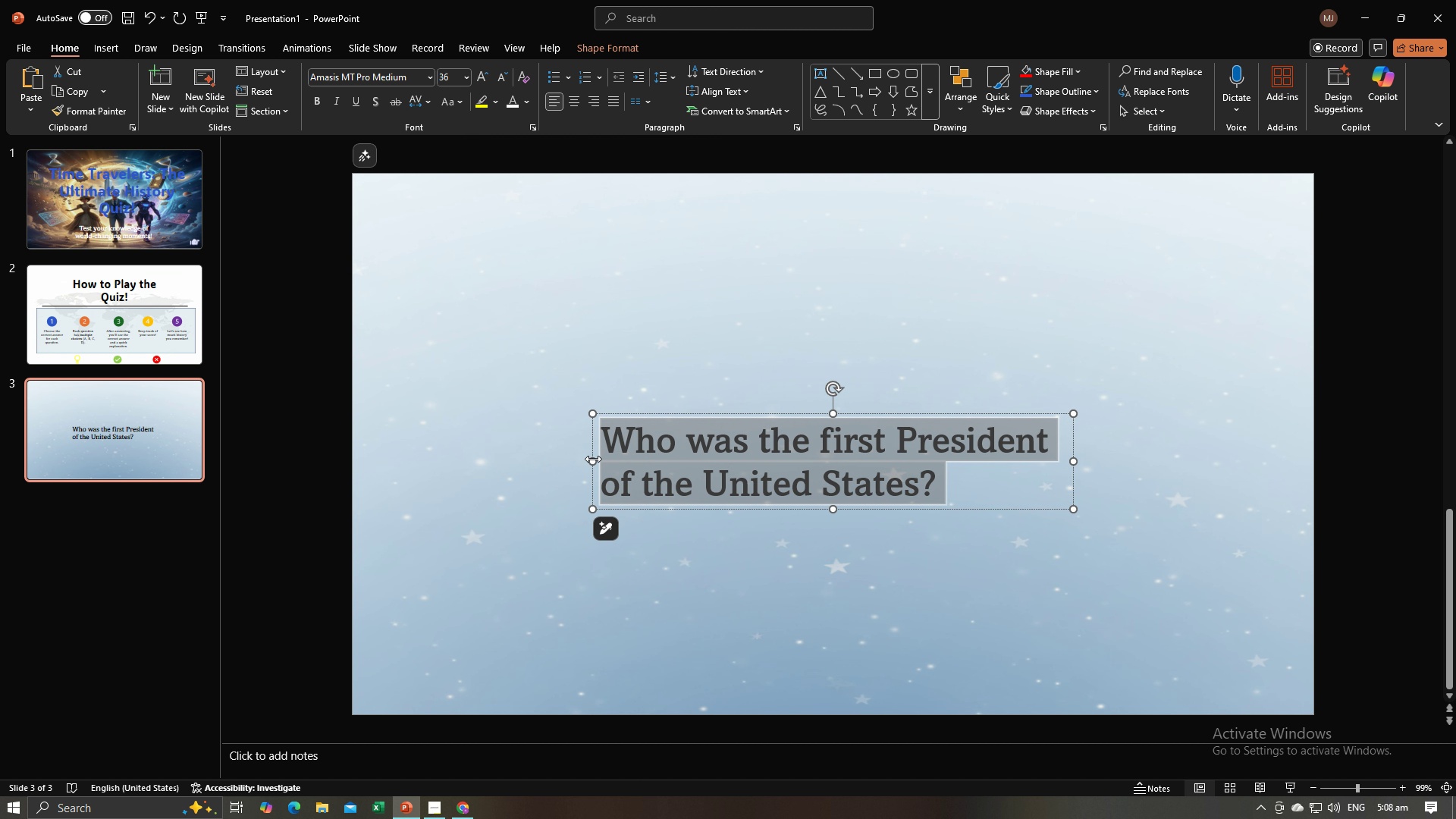 
left_click_drag(start_coordinate=[593, 459], to_coordinate=[516, 460])
 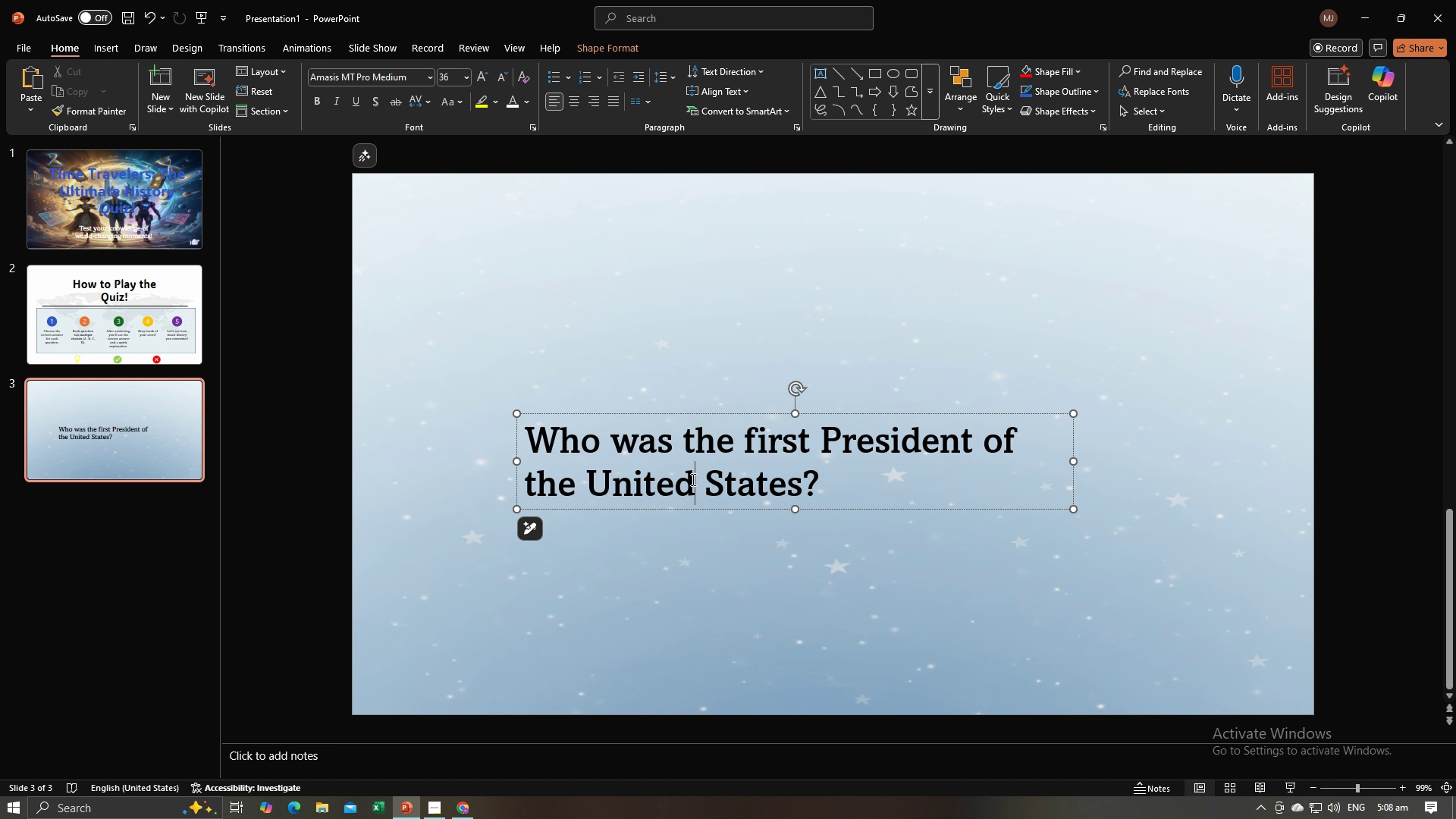 
left_click([692, 479])
 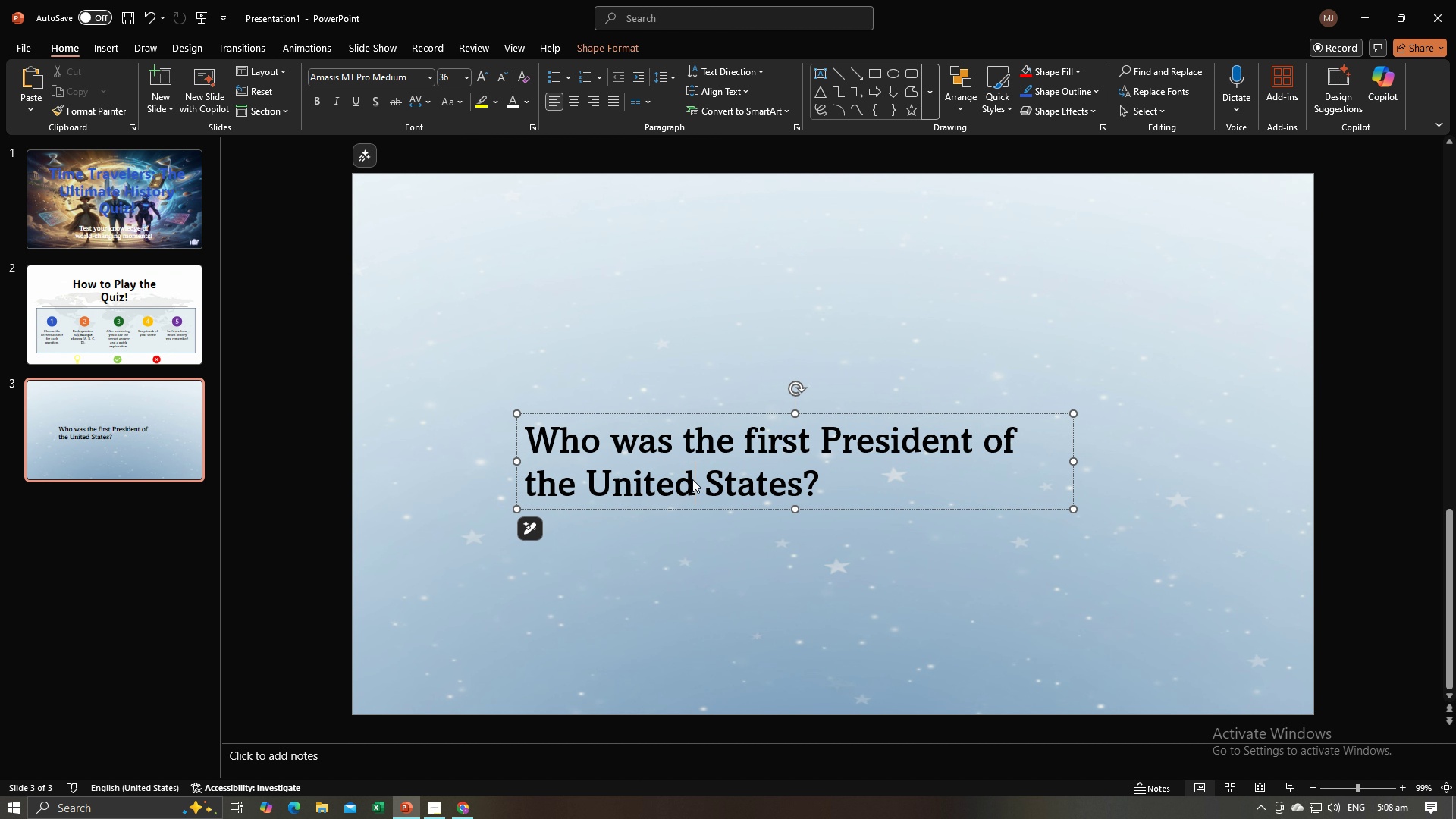 
key(Control+A)
 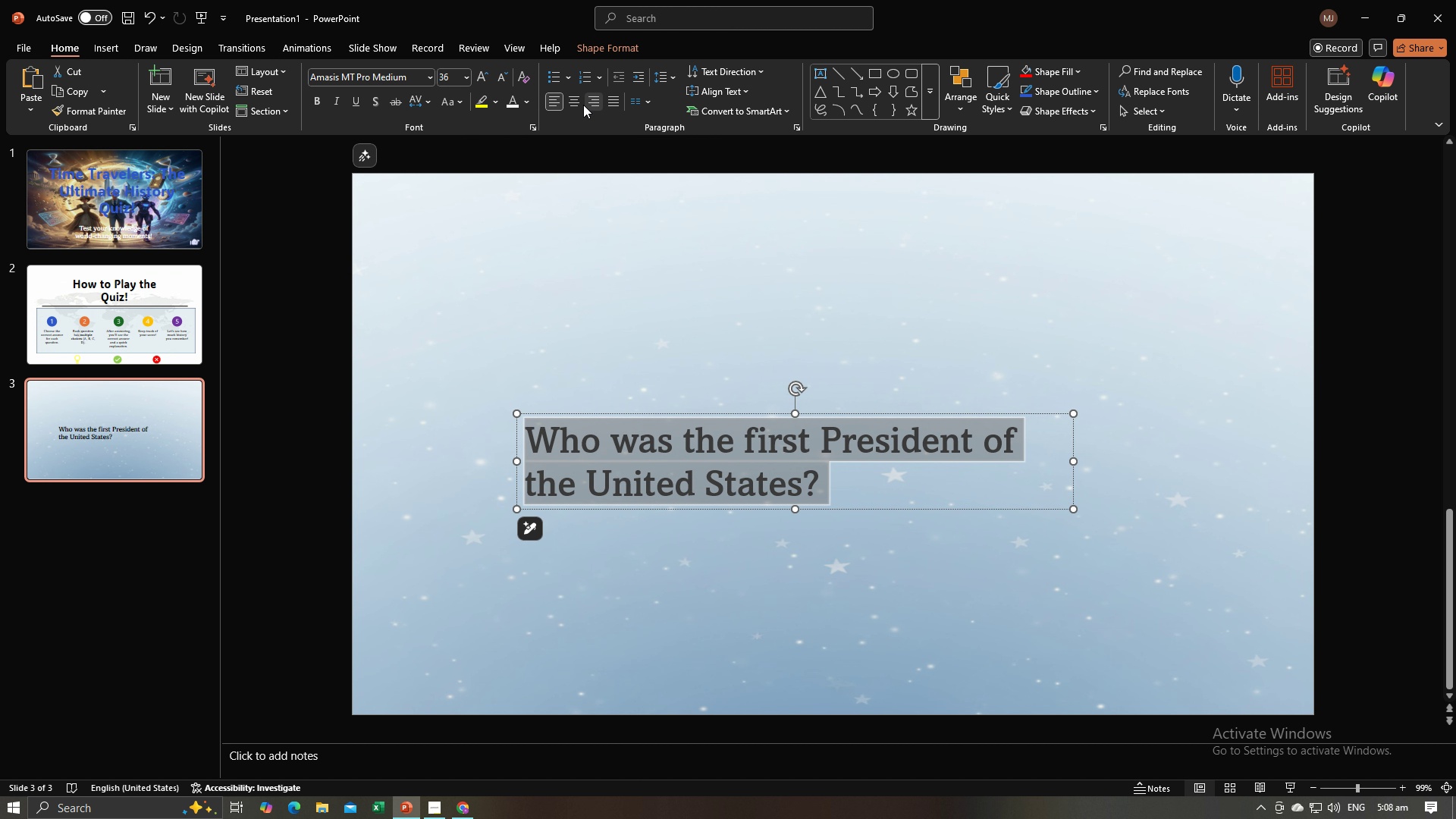 
left_click([578, 103])
 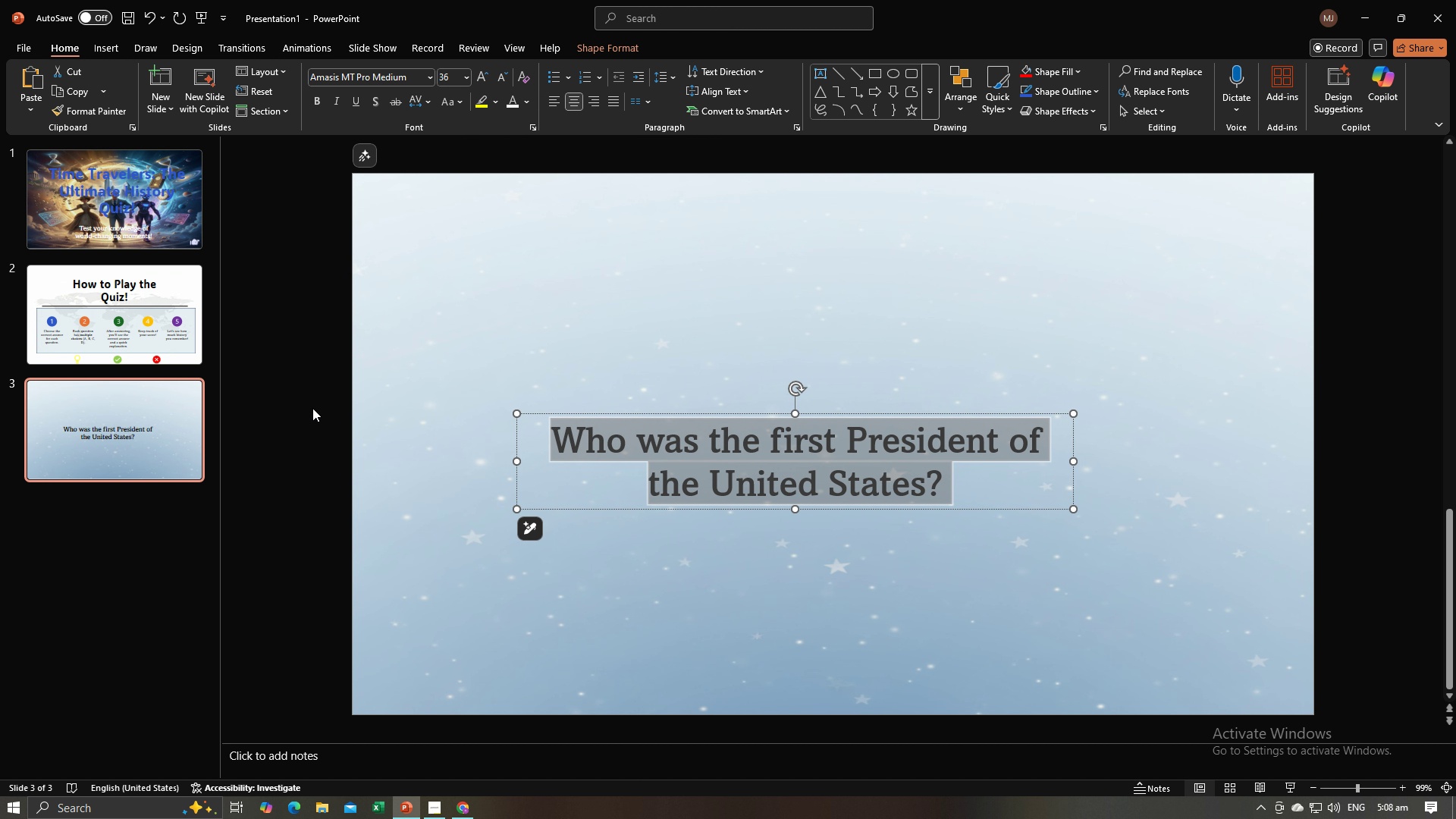 
left_click([312, 408])
 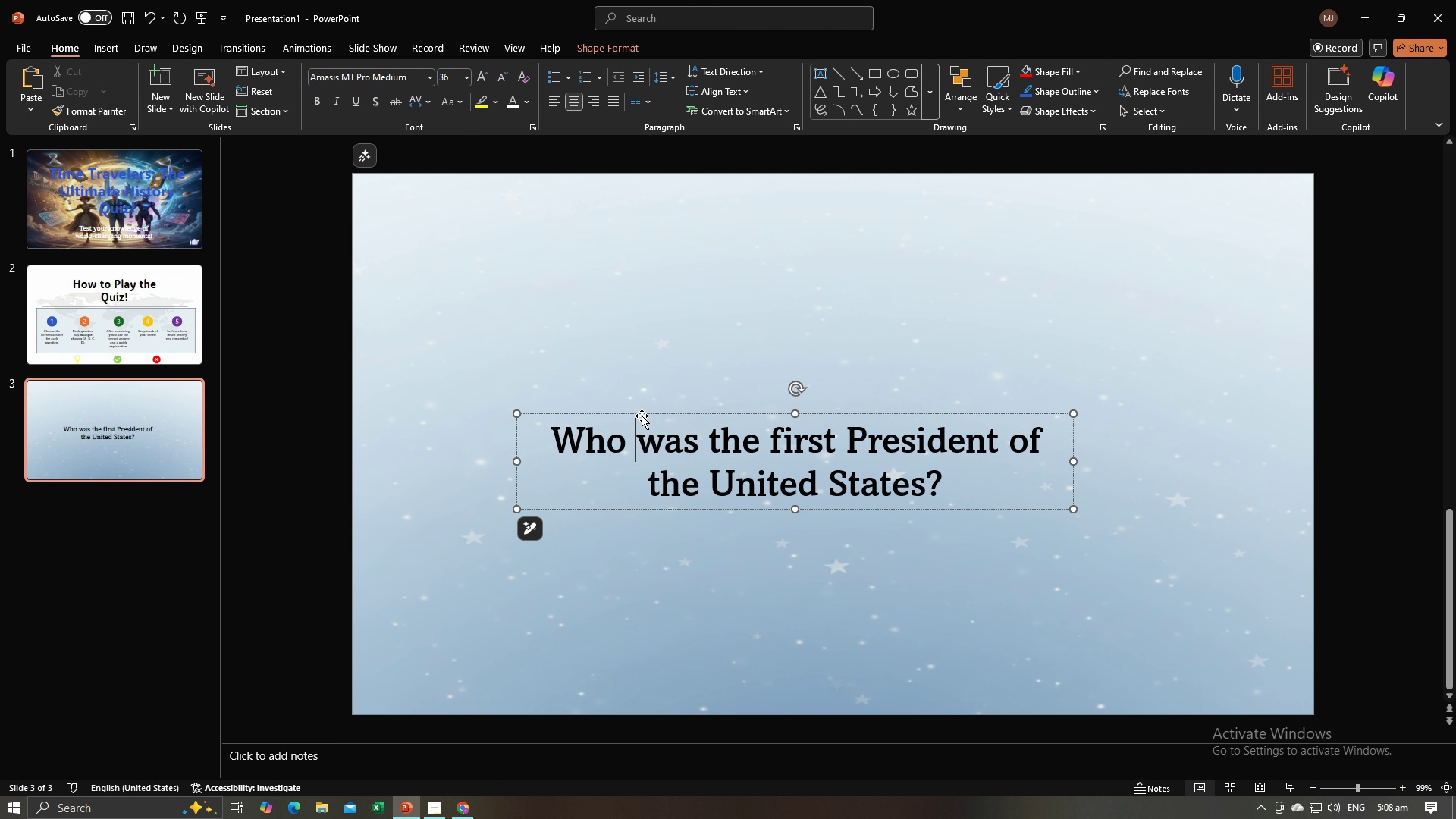 
left_click_drag(start_coordinate=[642, 416], to_coordinate=[683, 267])
 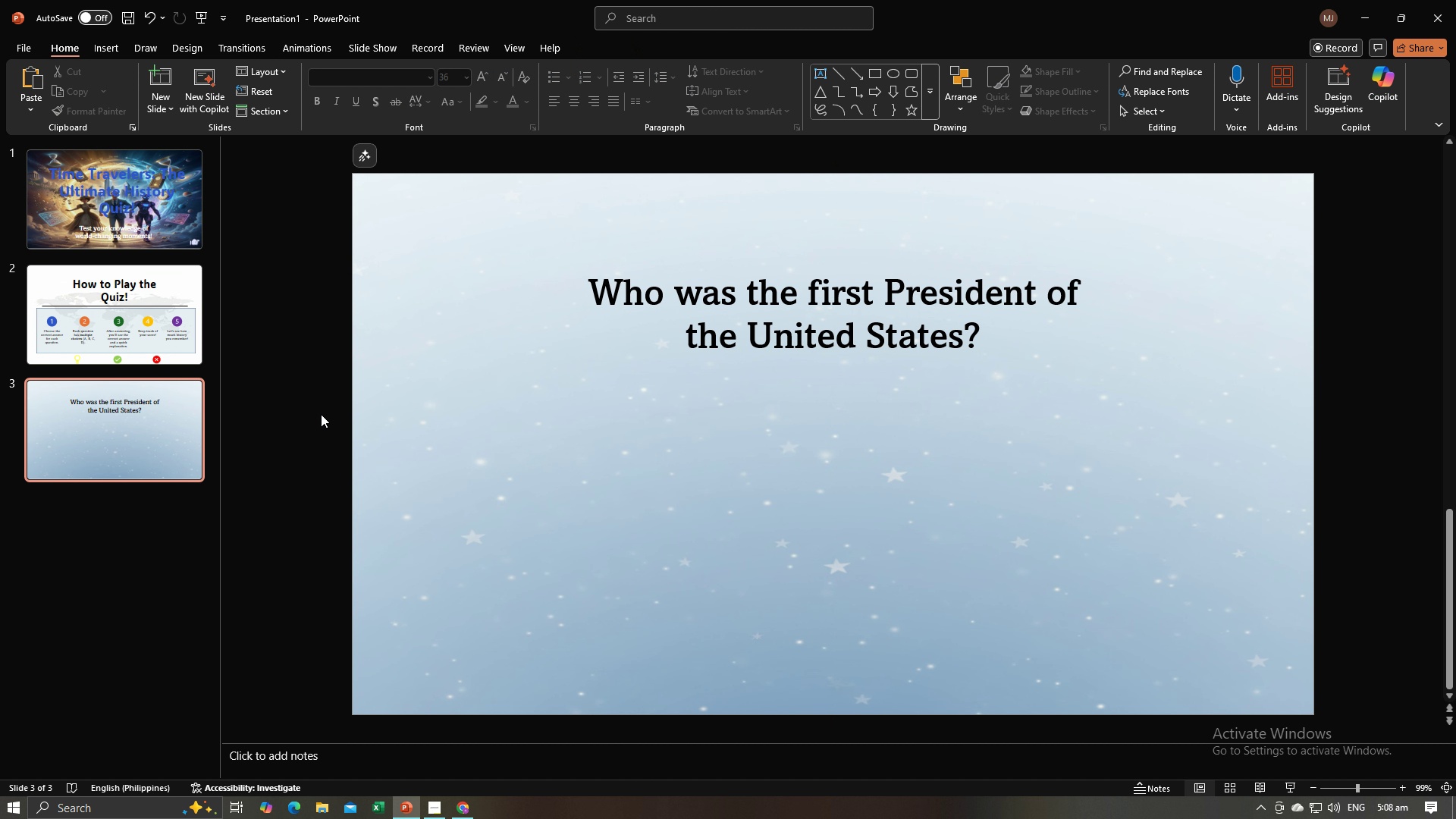 
left_click([321, 414])
 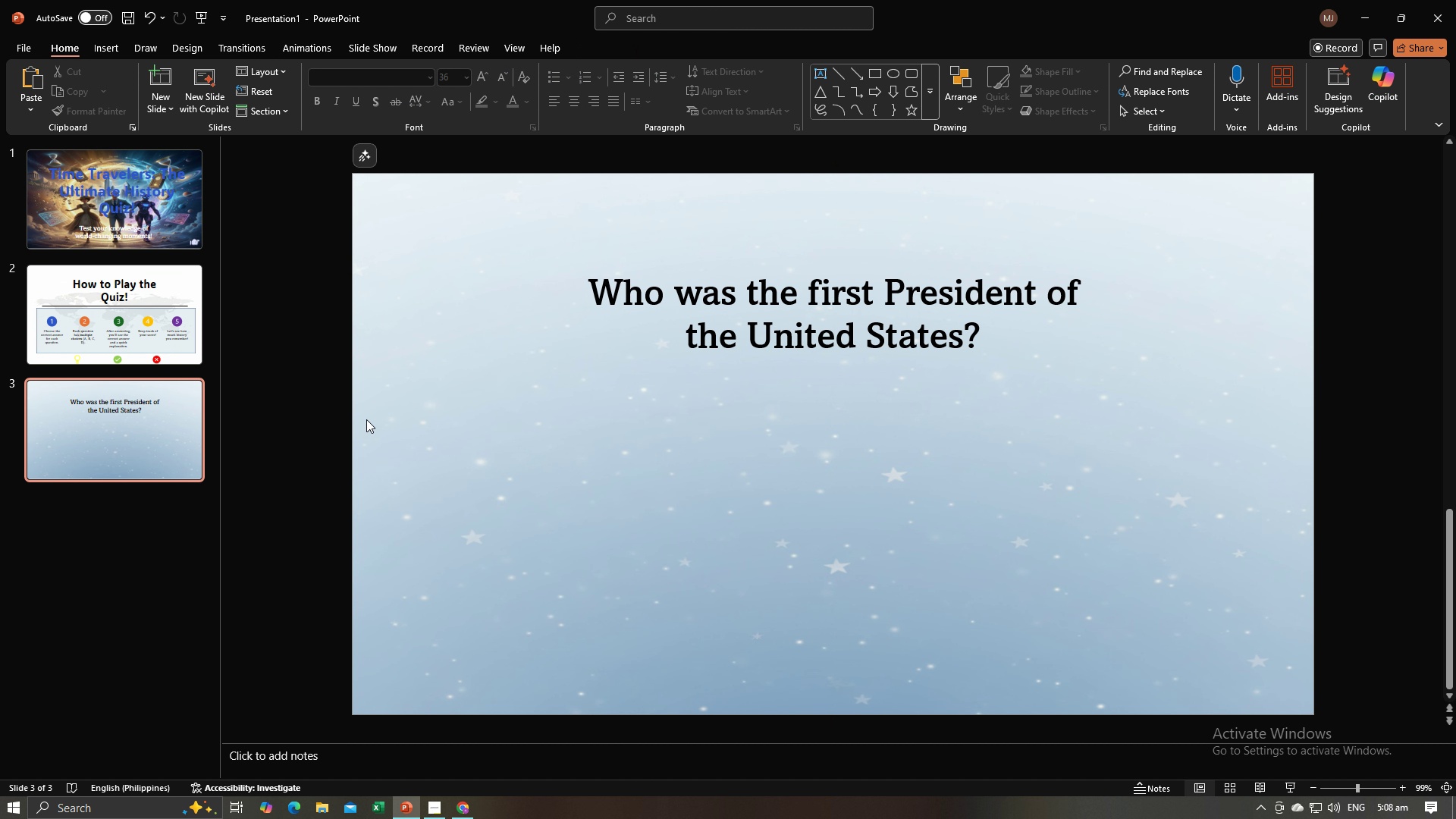 
key(Alt+AltLeft)
 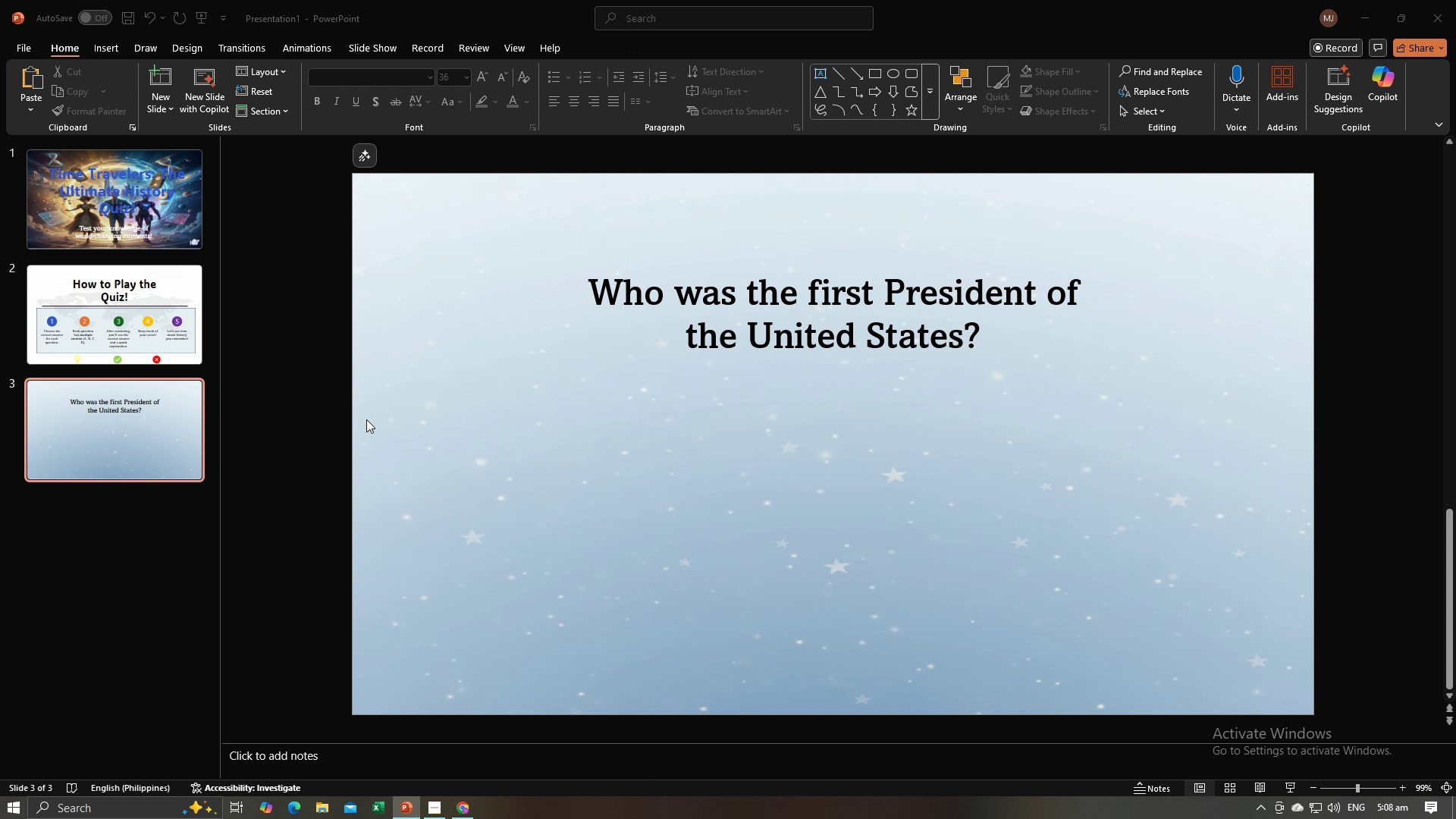 
key(Alt+Tab)